 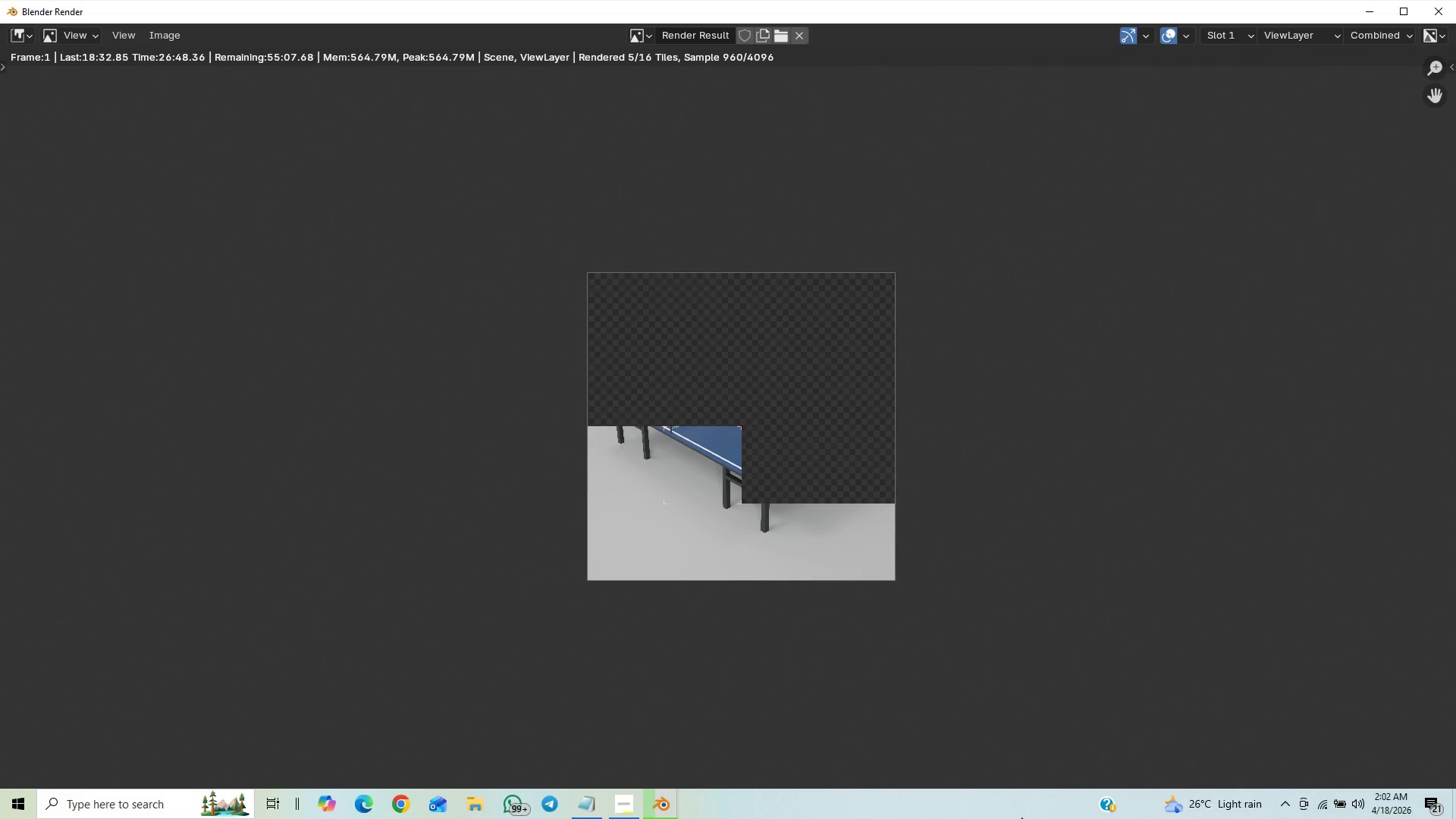 
scroll: coordinate [1021, 817], scroll_direction: down, amount: 1.0
 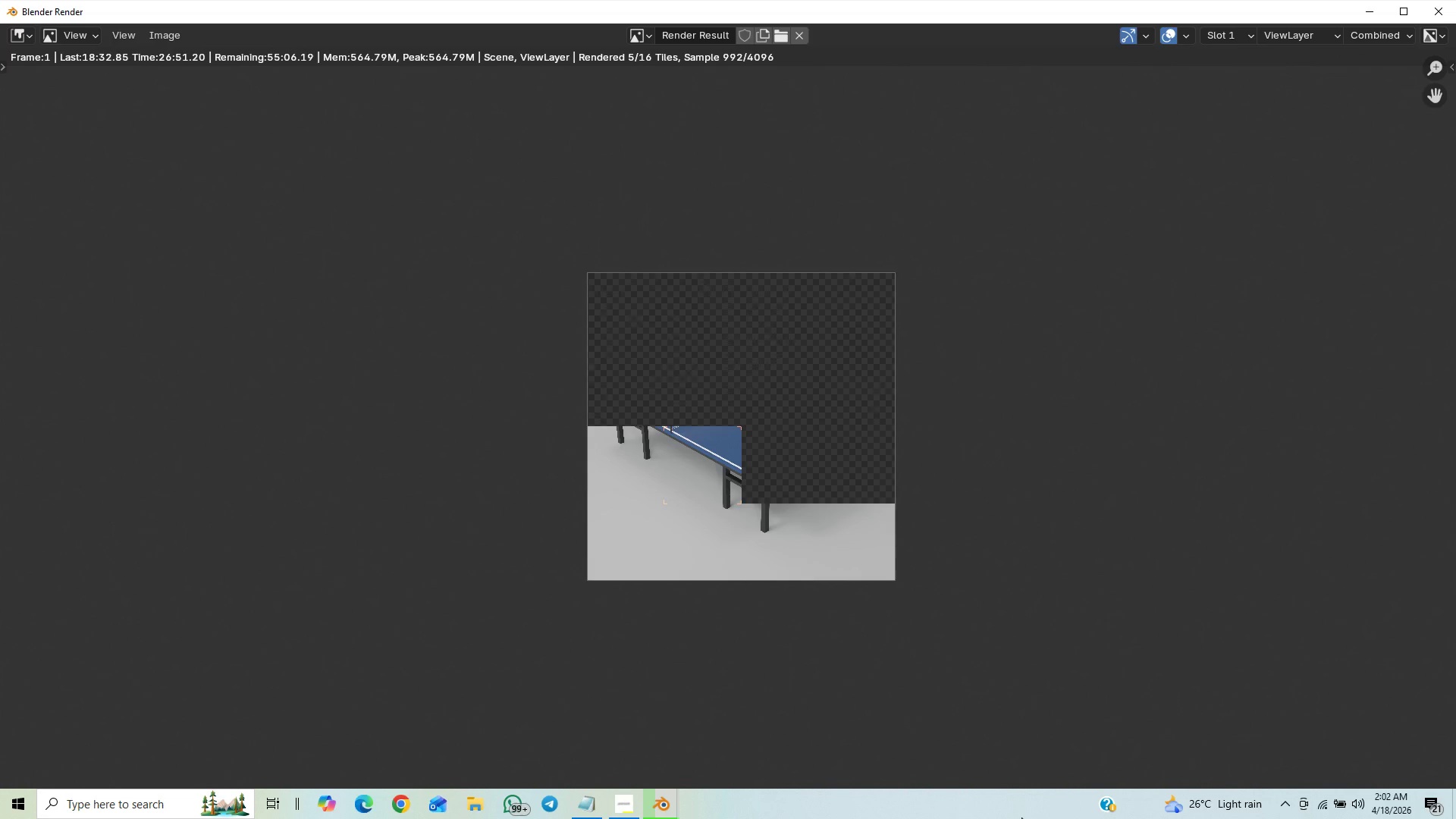 
scroll: coordinate [1194, 818], scroll_direction: up, amount: 15.0
 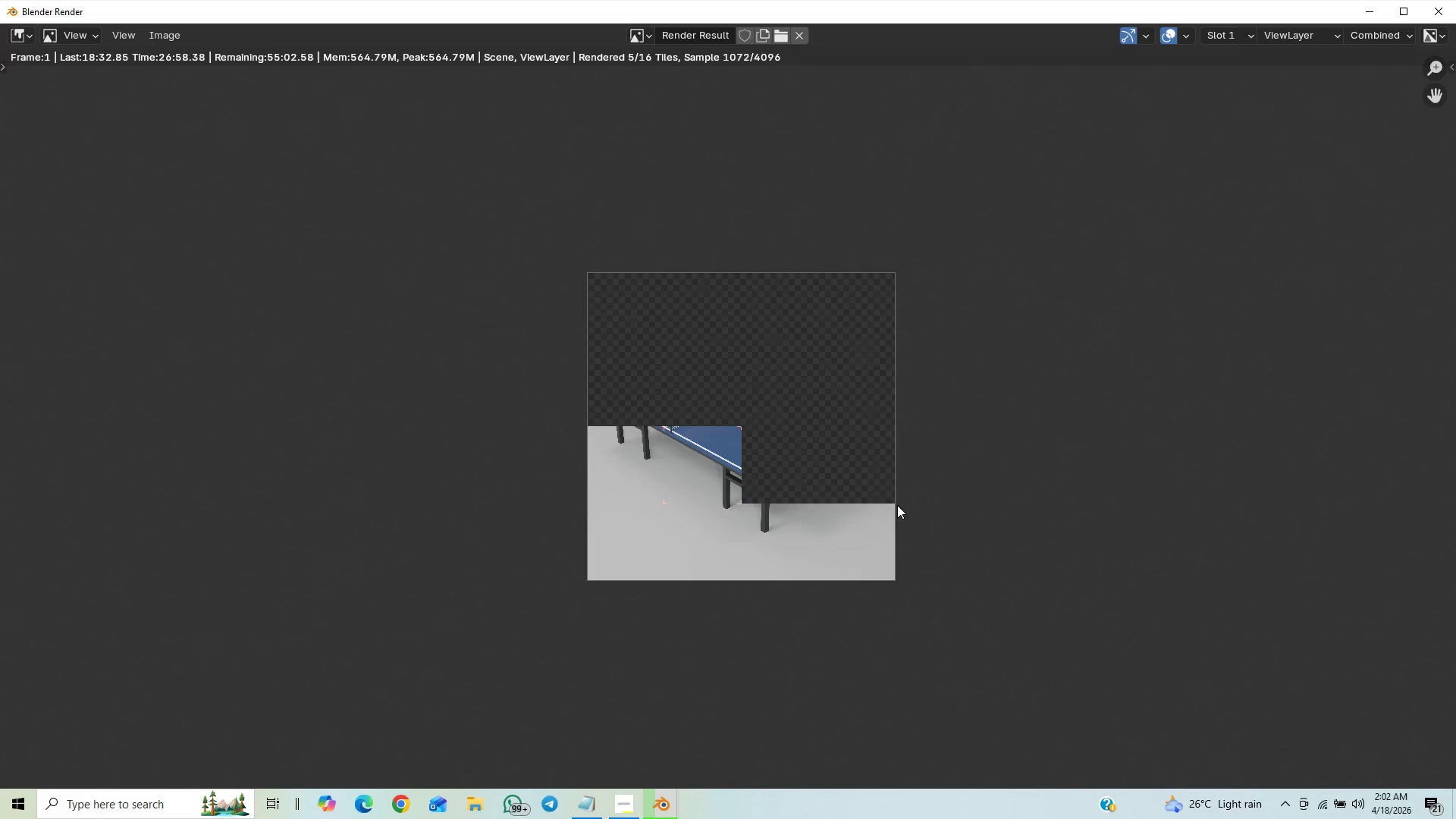 
scroll: coordinate [902, 505], scroll_direction: down, amount: 1.0
 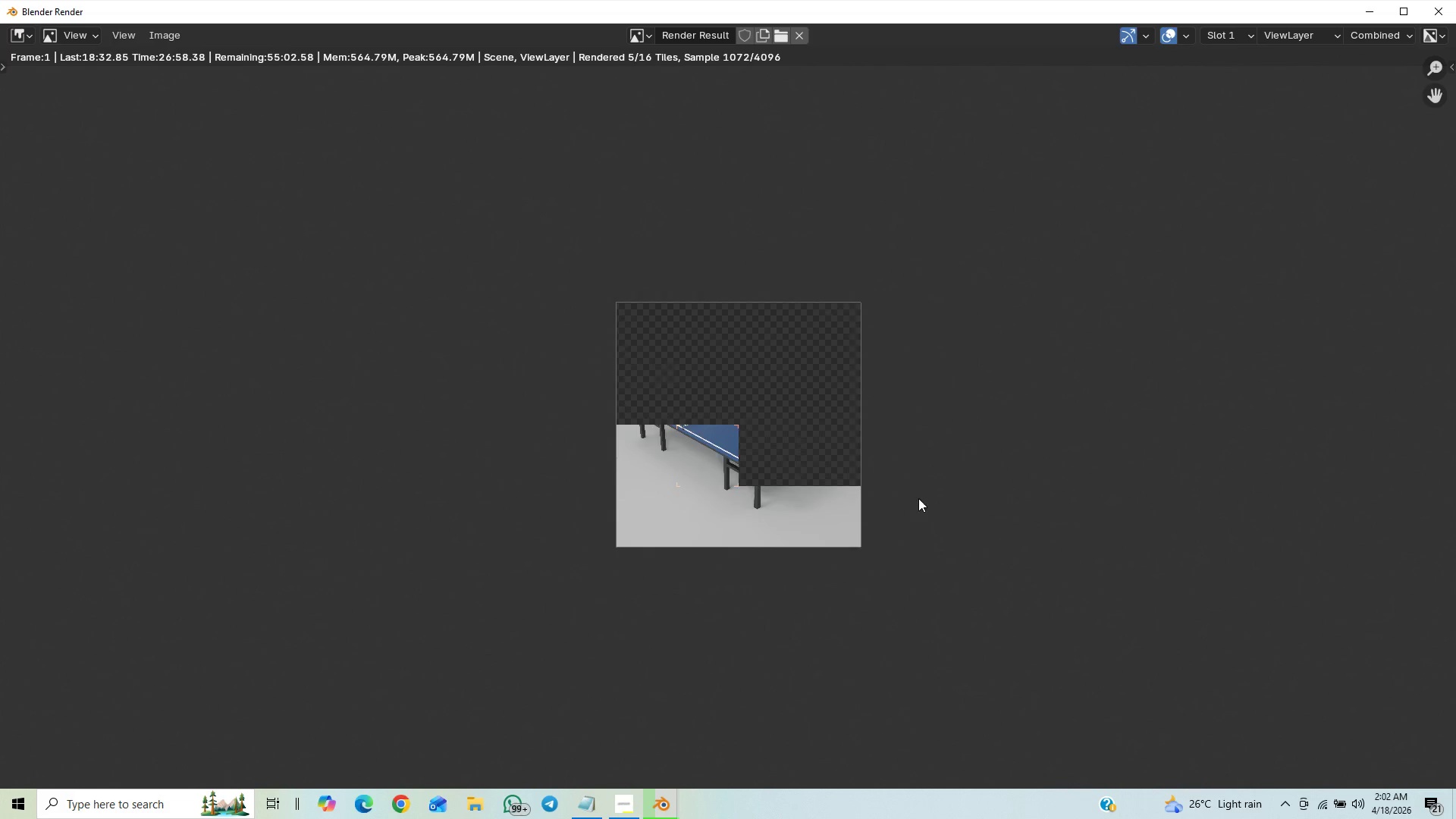 
scroll: coordinate [1116, 557], scroll_direction: up, amount: 11.0
 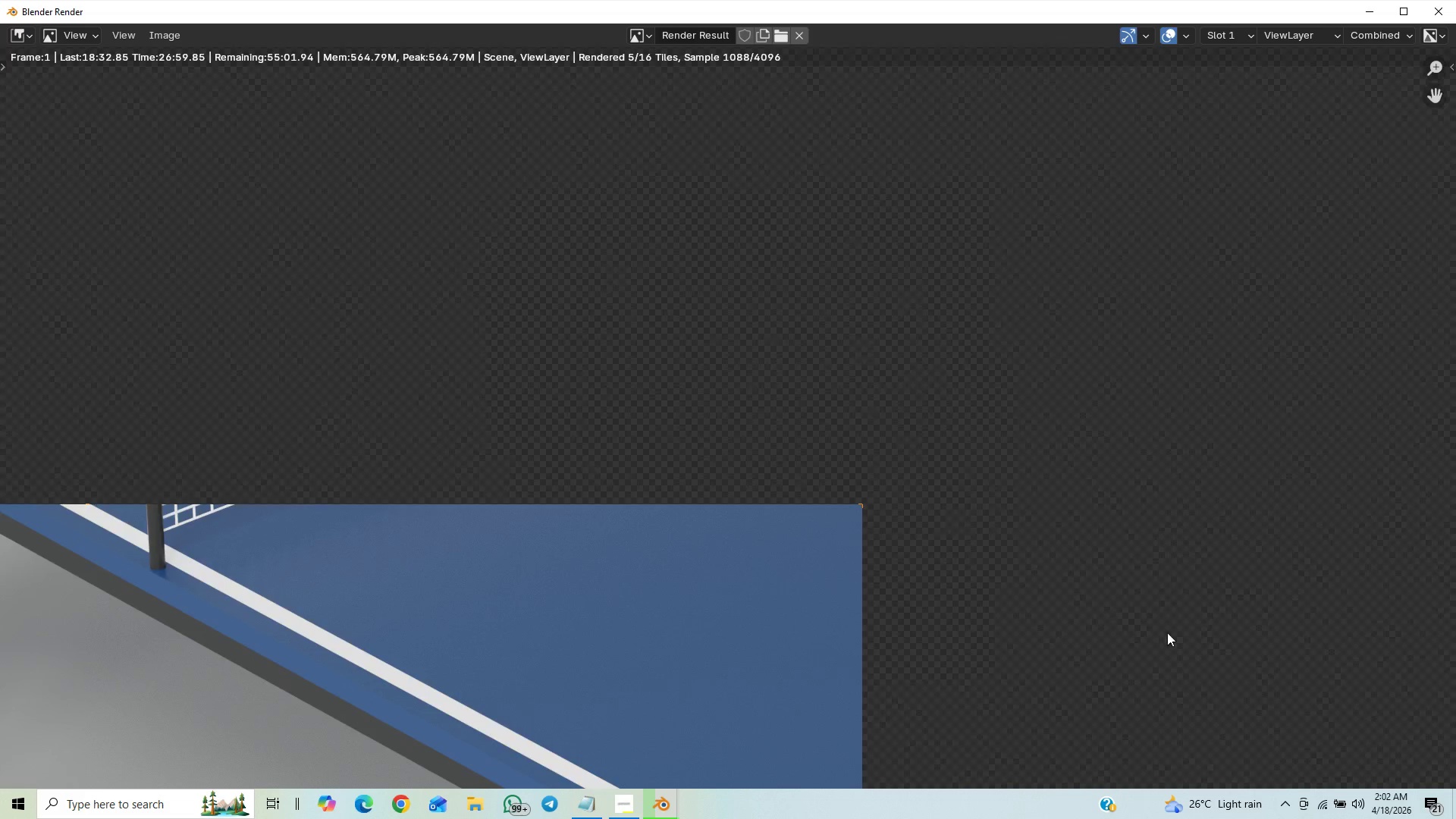 
scroll: coordinate [846, 672], scroll_direction: down, amount: 9.0
 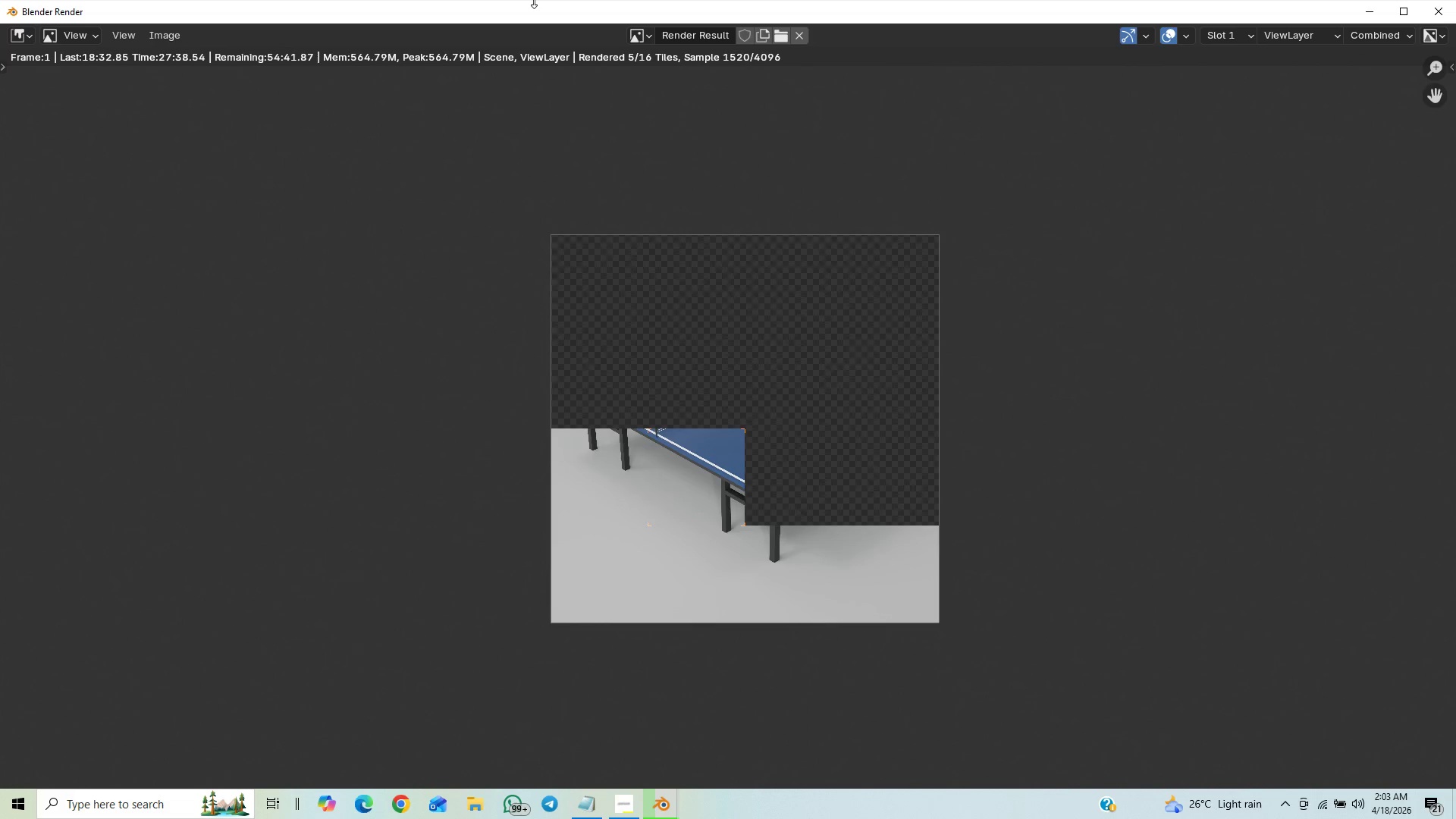 
wait(41.6)
 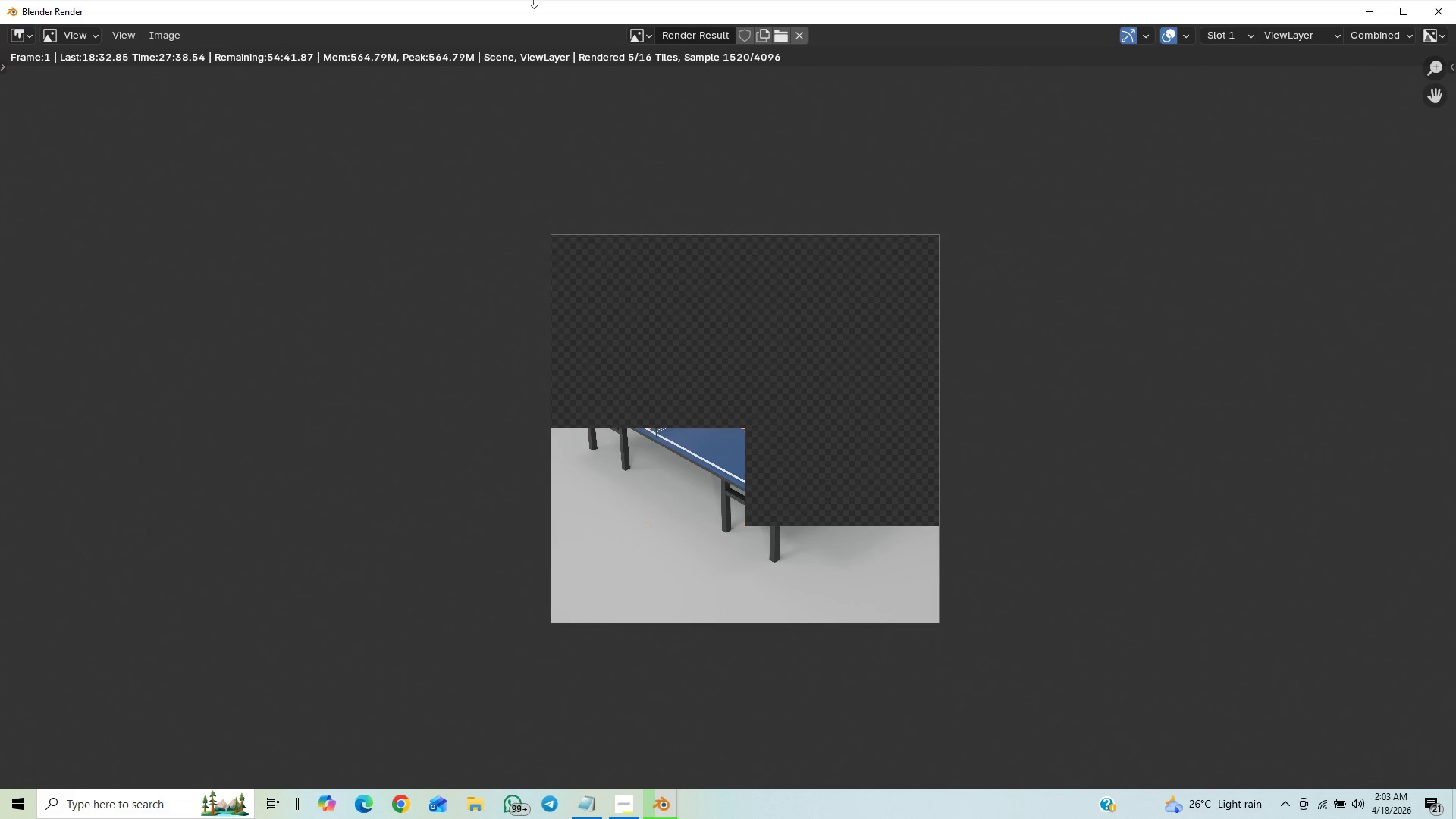 
scroll: coordinate [987, 439], scroll_direction: down, amount: 1.0
 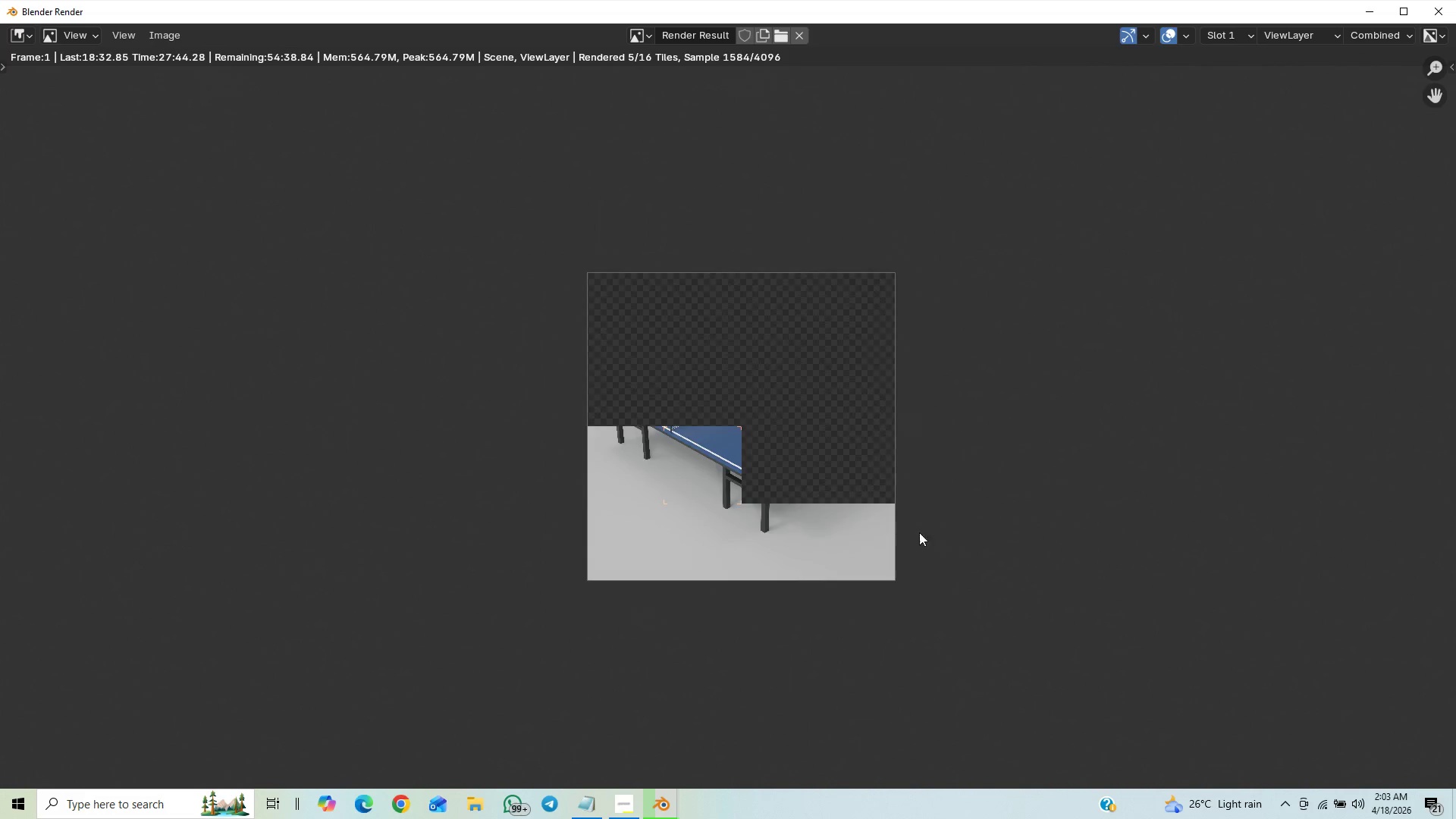 
scroll: coordinate [846, 502], scroll_direction: up, amount: 10.0
 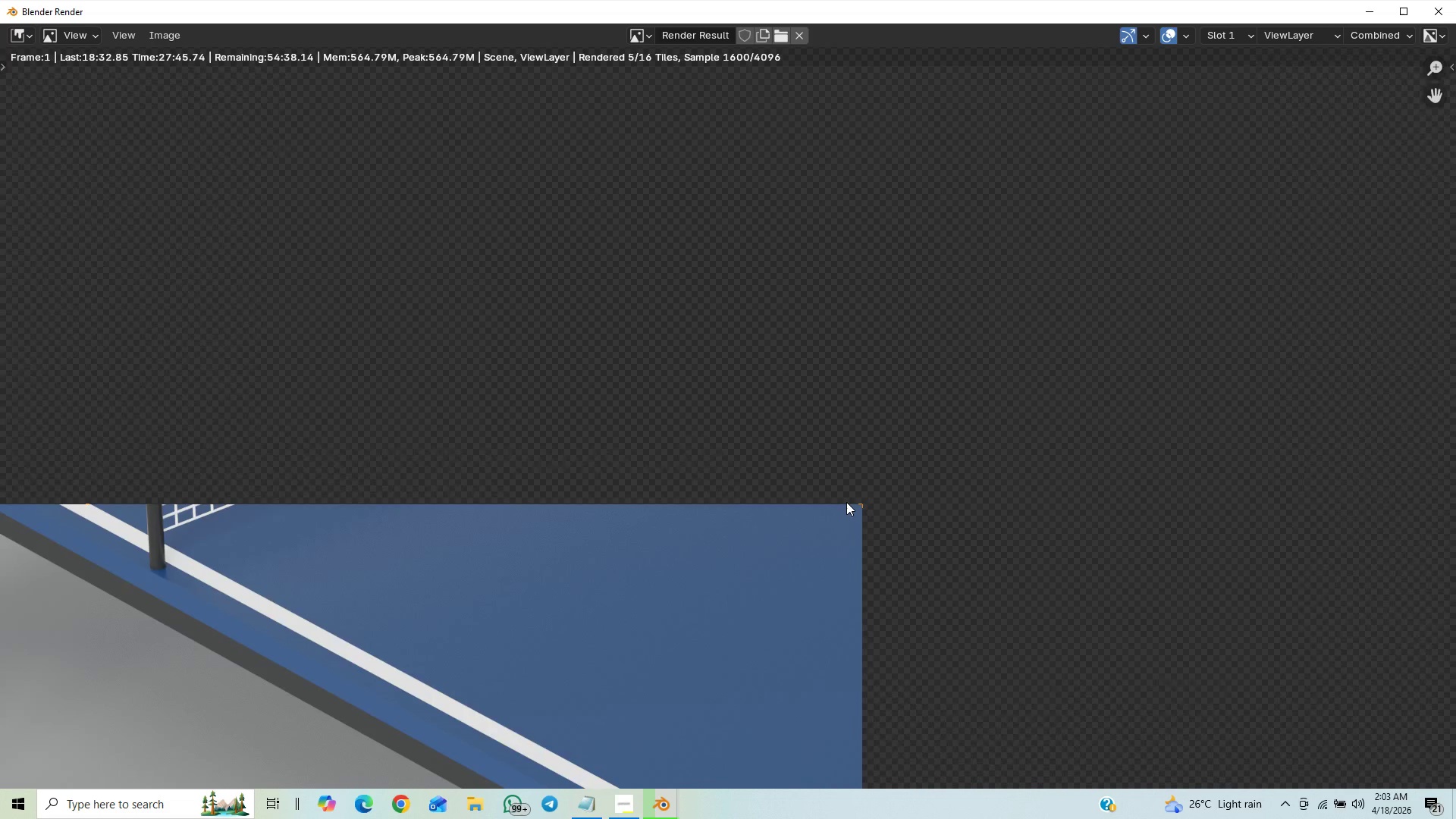 
scroll: coordinate [846, 502], scroll_direction: down, amount: 3.0
 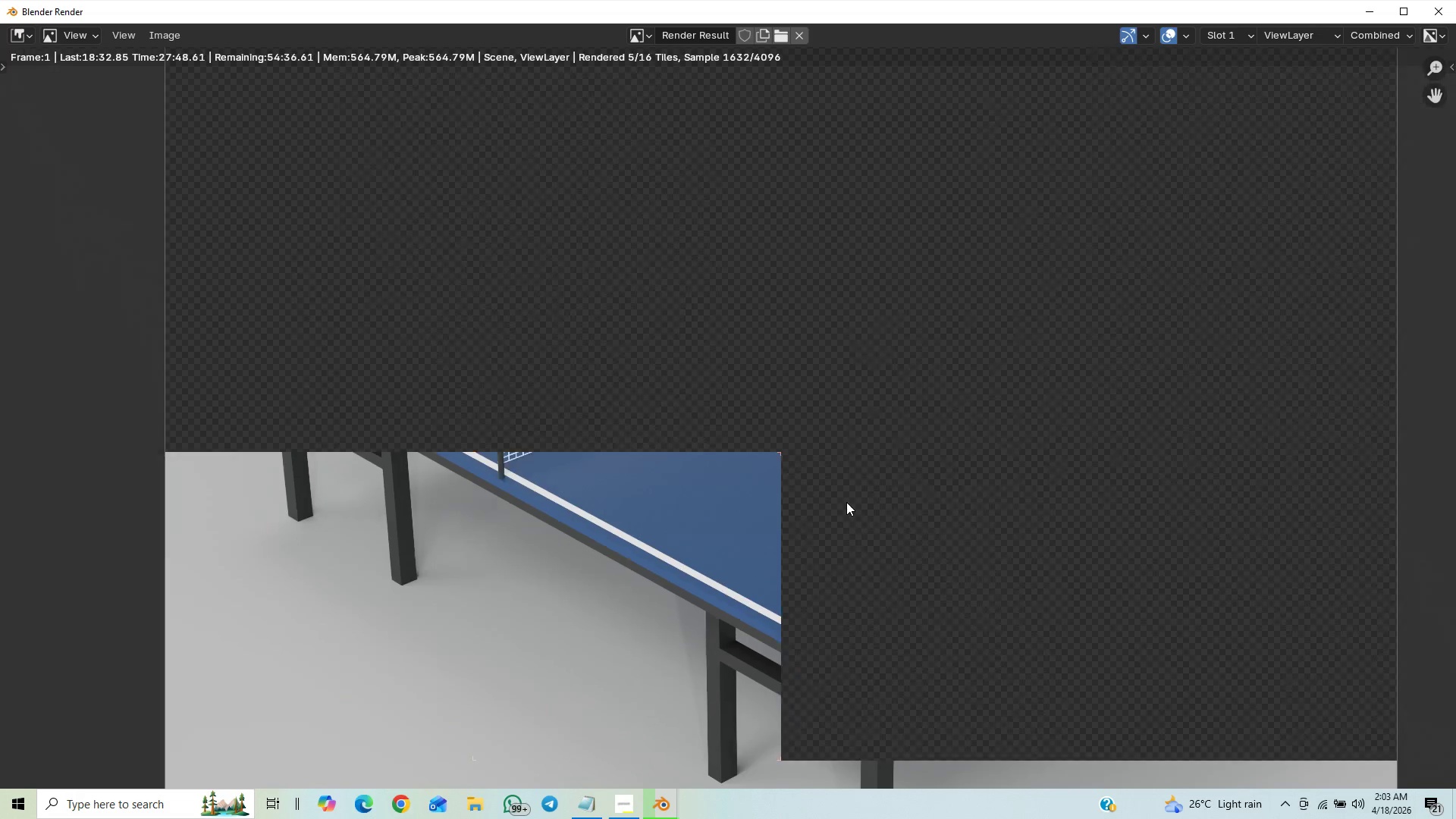 
scroll: coordinate [846, 502], scroll_direction: up, amount: 6.0
 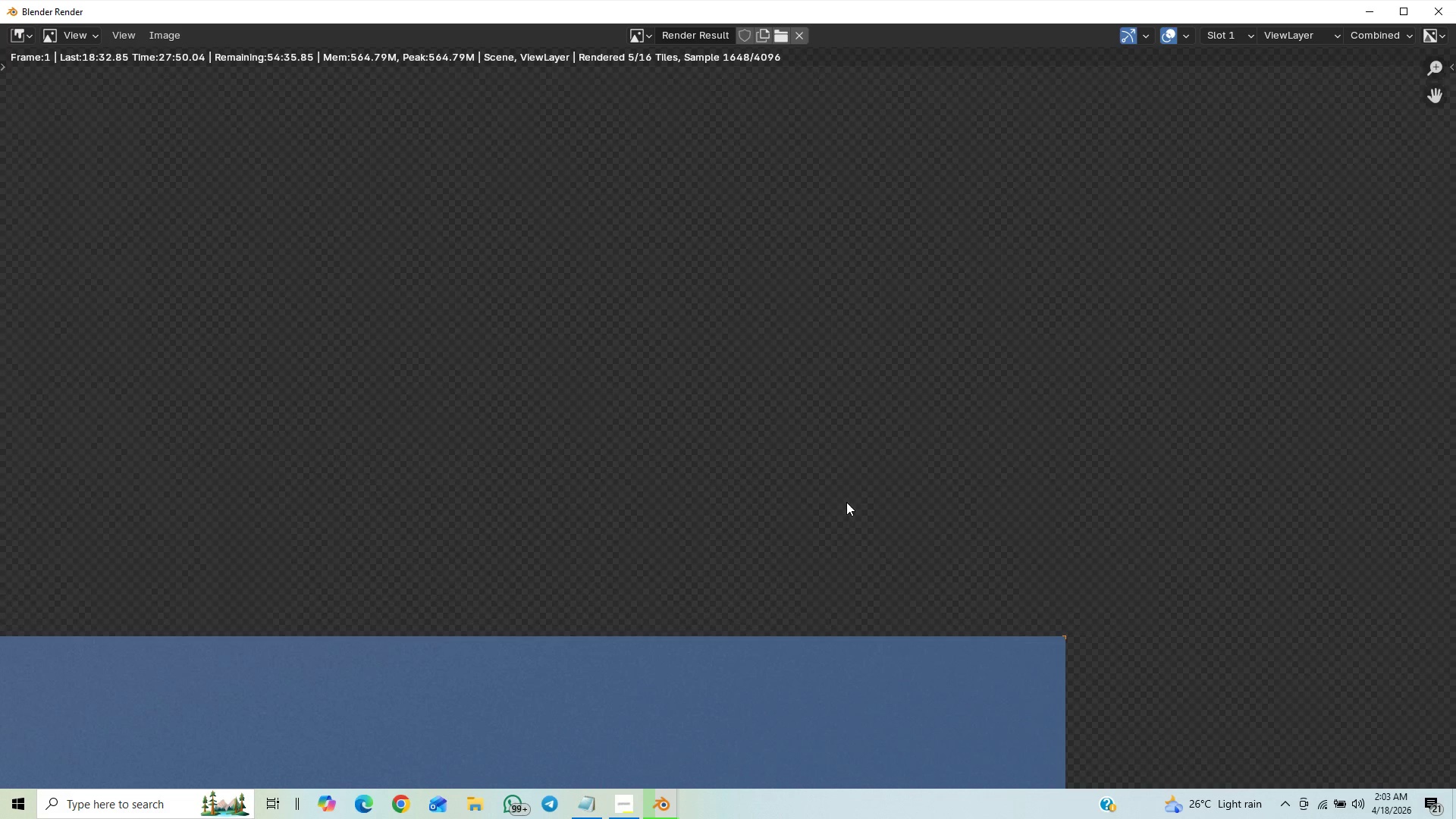 
scroll: coordinate [846, 502], scroll_direction: down, amount: 1.0
 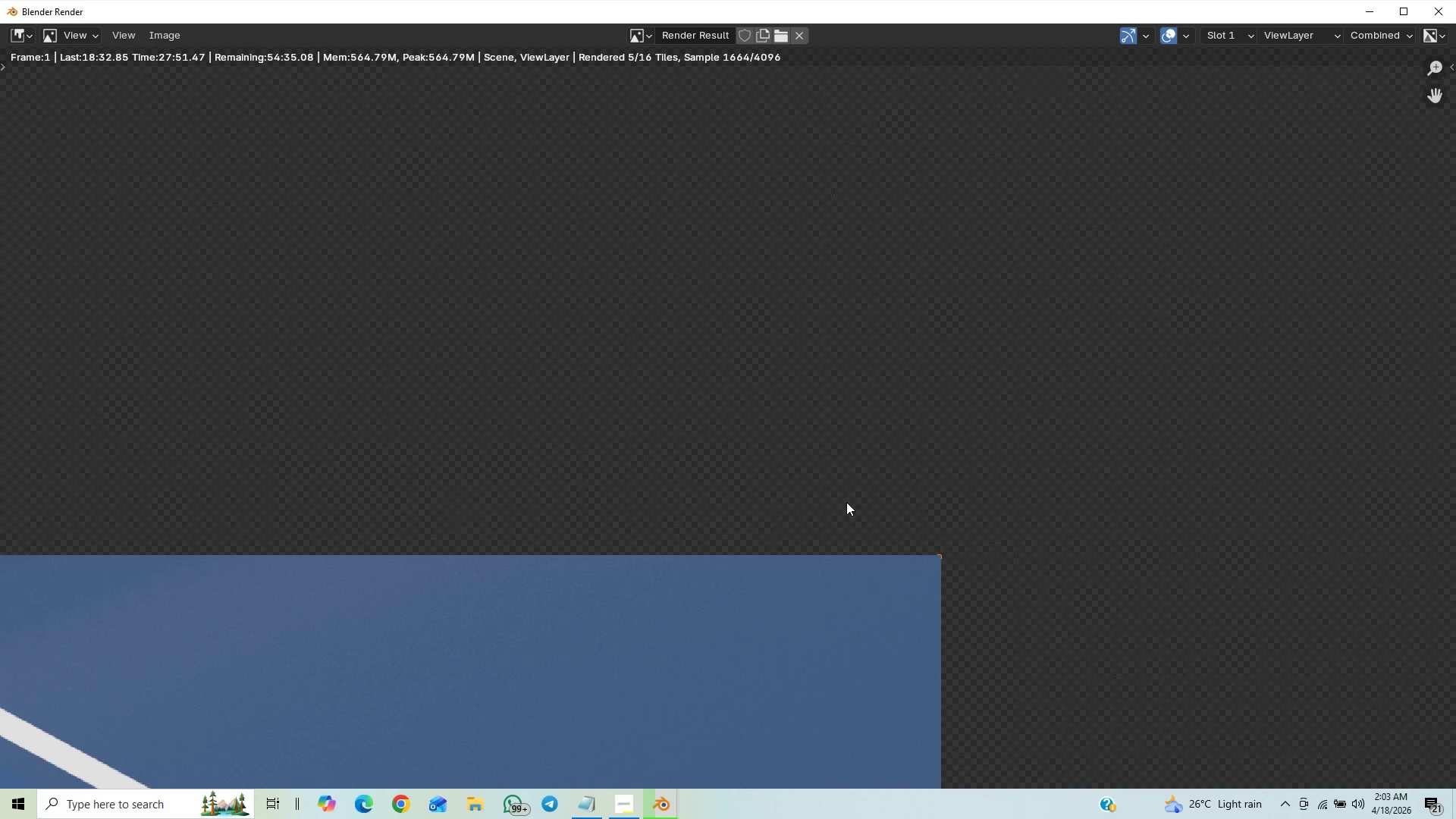 
scroll: coordinate [846, 502], scroll_direction: up, amount: 8.0
 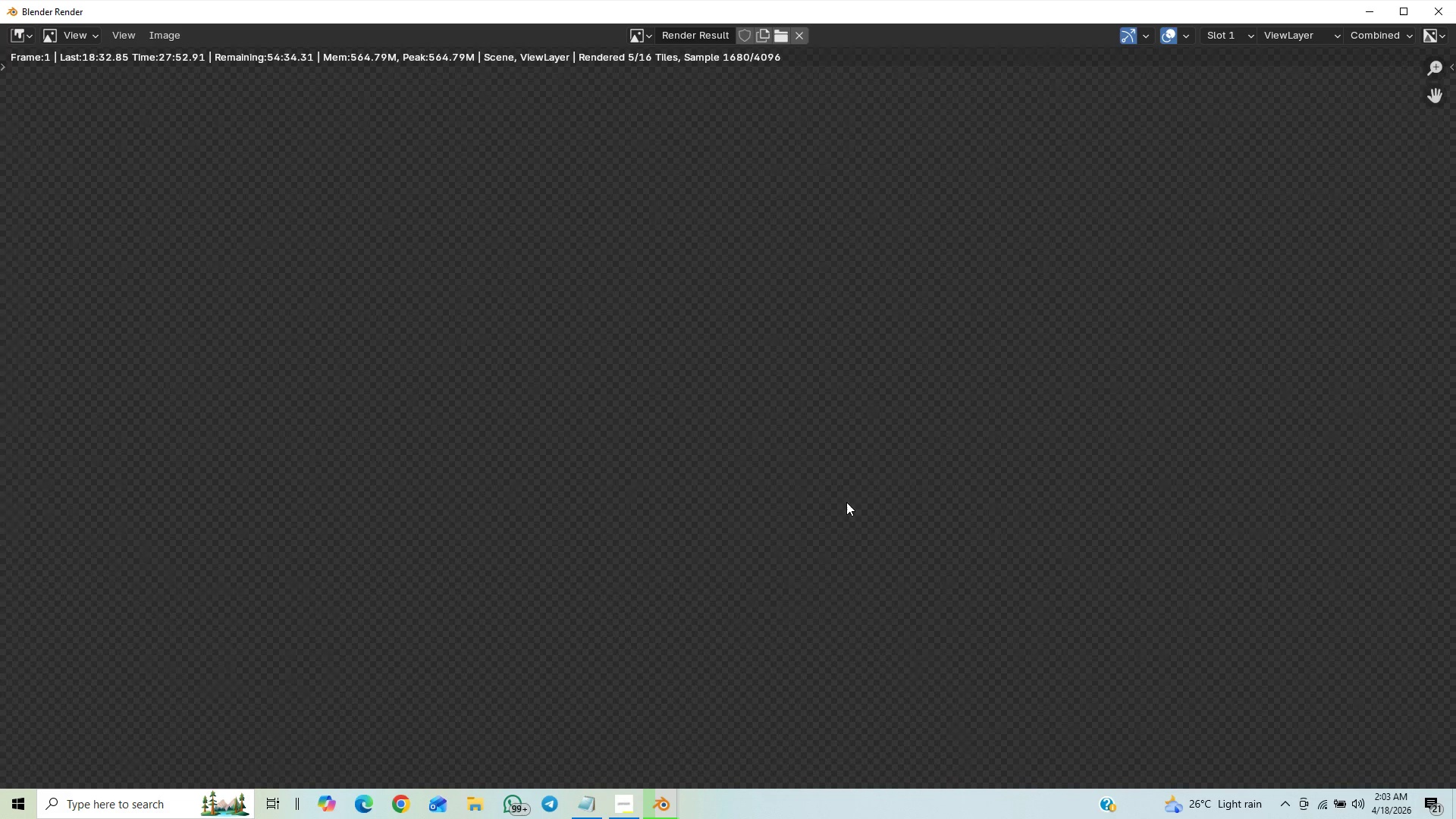 
scroll: coordinate [846, 502], scroll_direction: down, amount: 5.0
 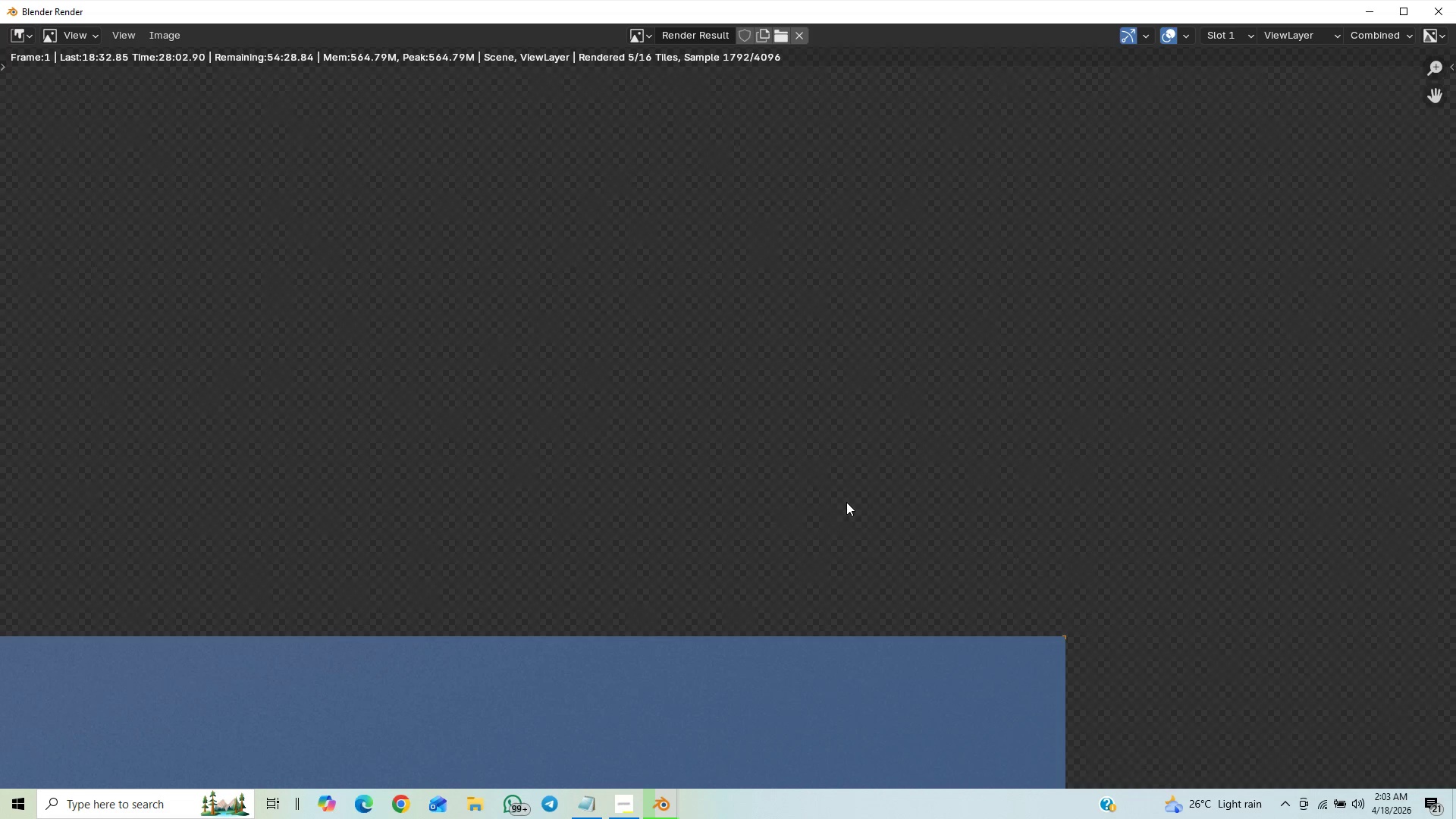 
wait(5.15)
 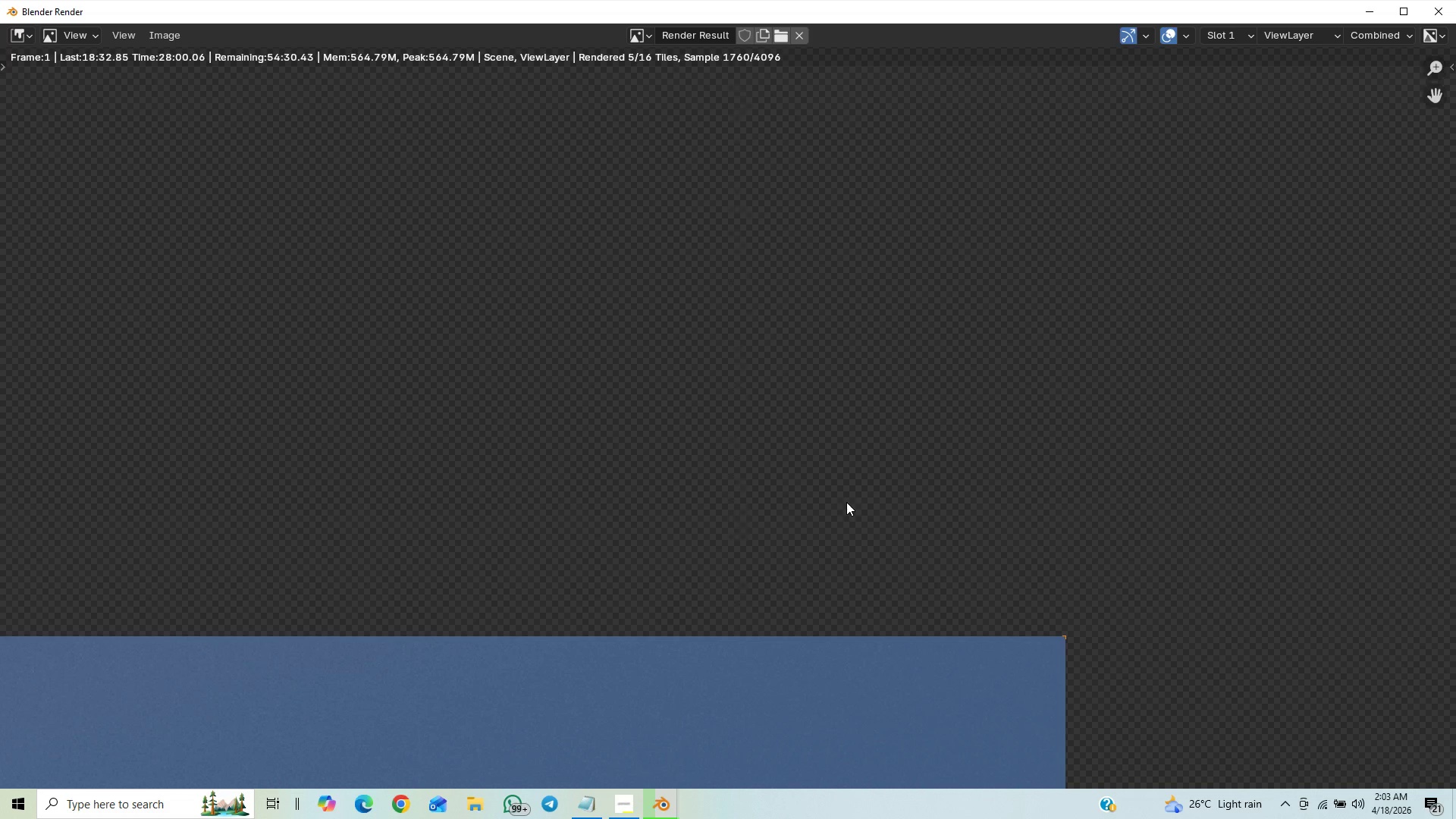 
scroll: coordinate [846, 502], scroll_direction: down, amount: 4.0
 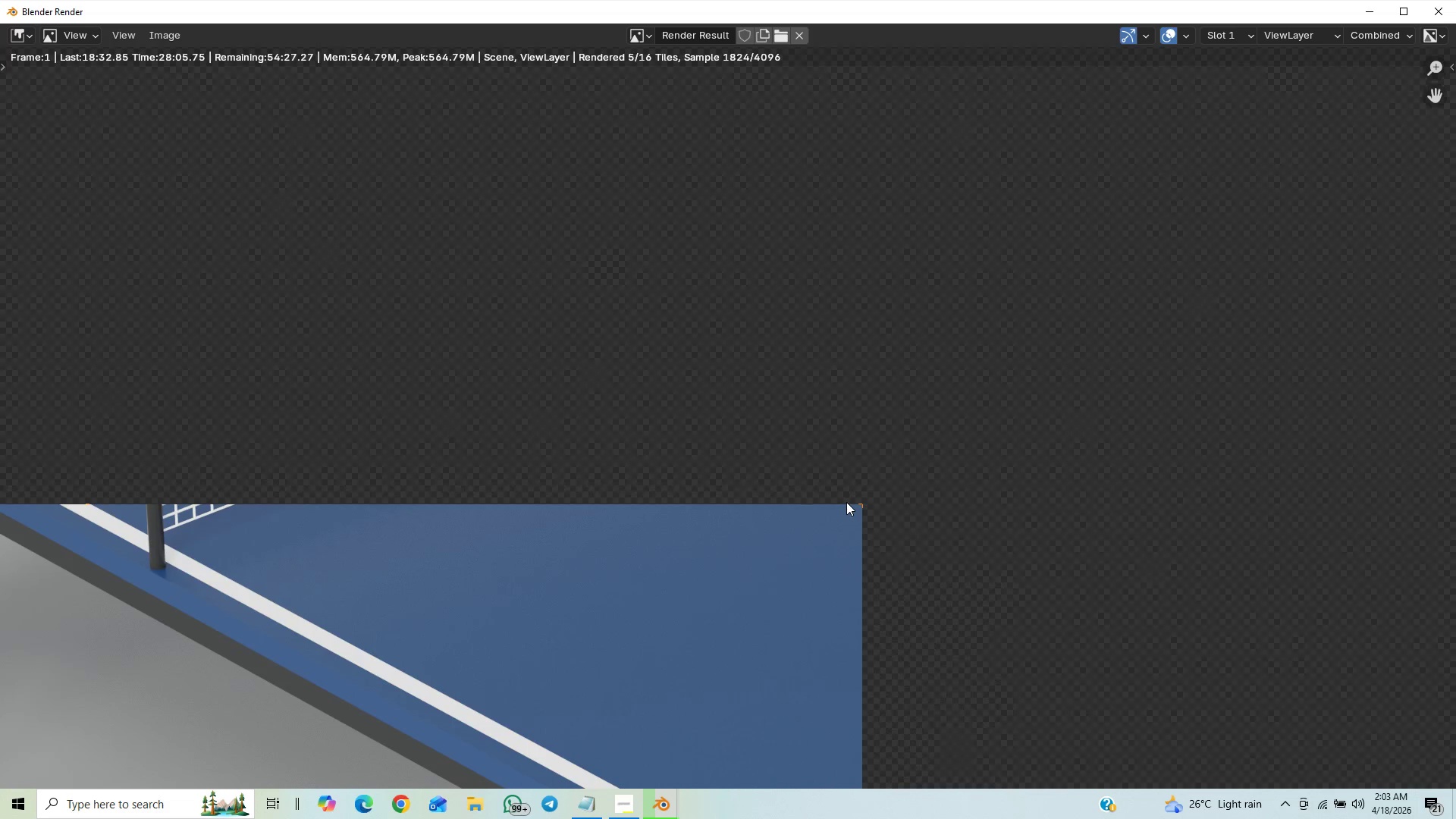 
scroll: coordinate [846, 502], scroll_direction: up, amount: 6.0
 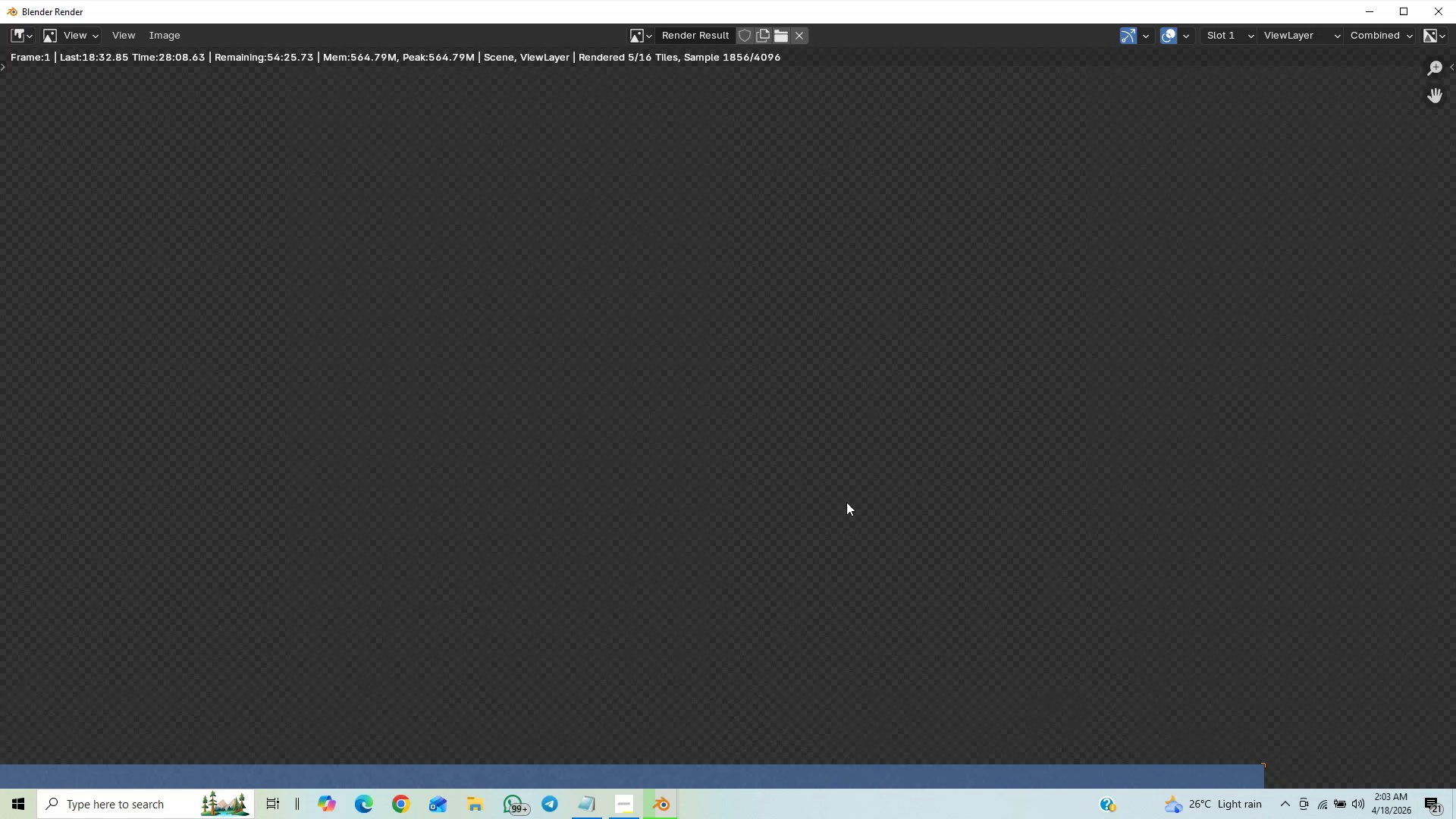 
scroll: coordinate [846, 502], scroll_direction: down, amount: 3.0
 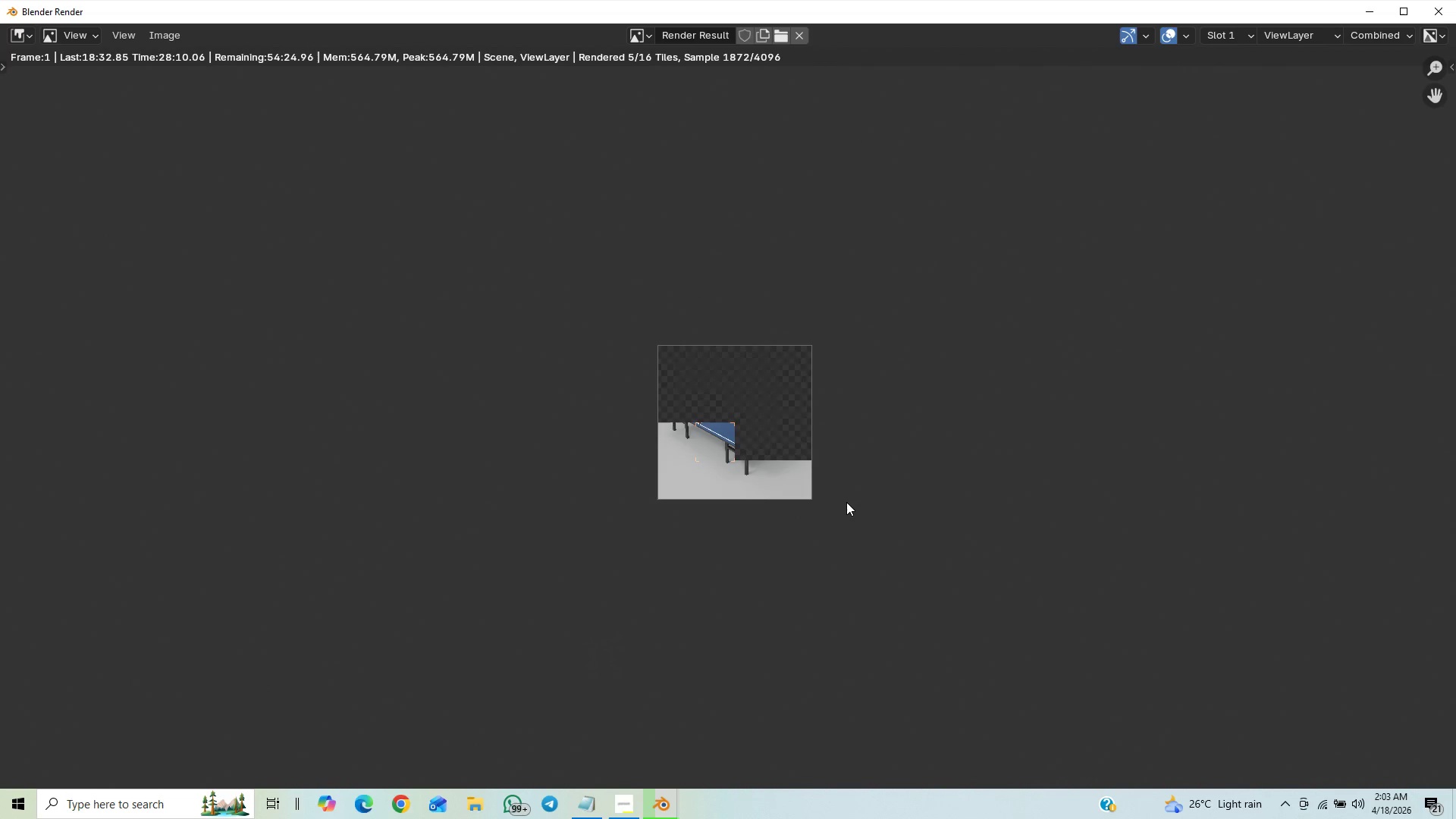 
scroll: coordinate [846, 502], scroll_direction: up, amount: 5.0
 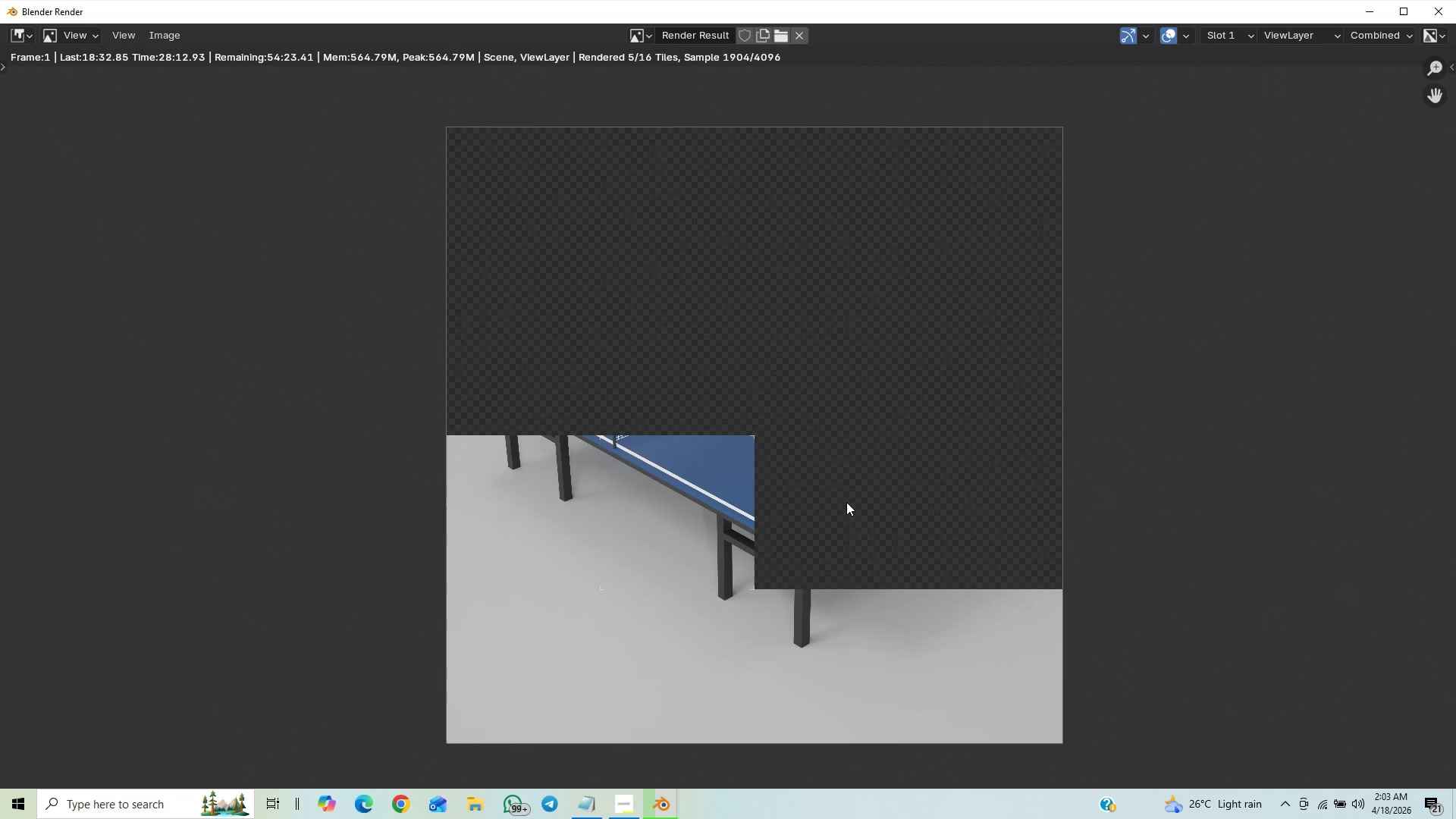 
scroll: coordinate [846, 502], scroll_direction: down, amount: 1.0
 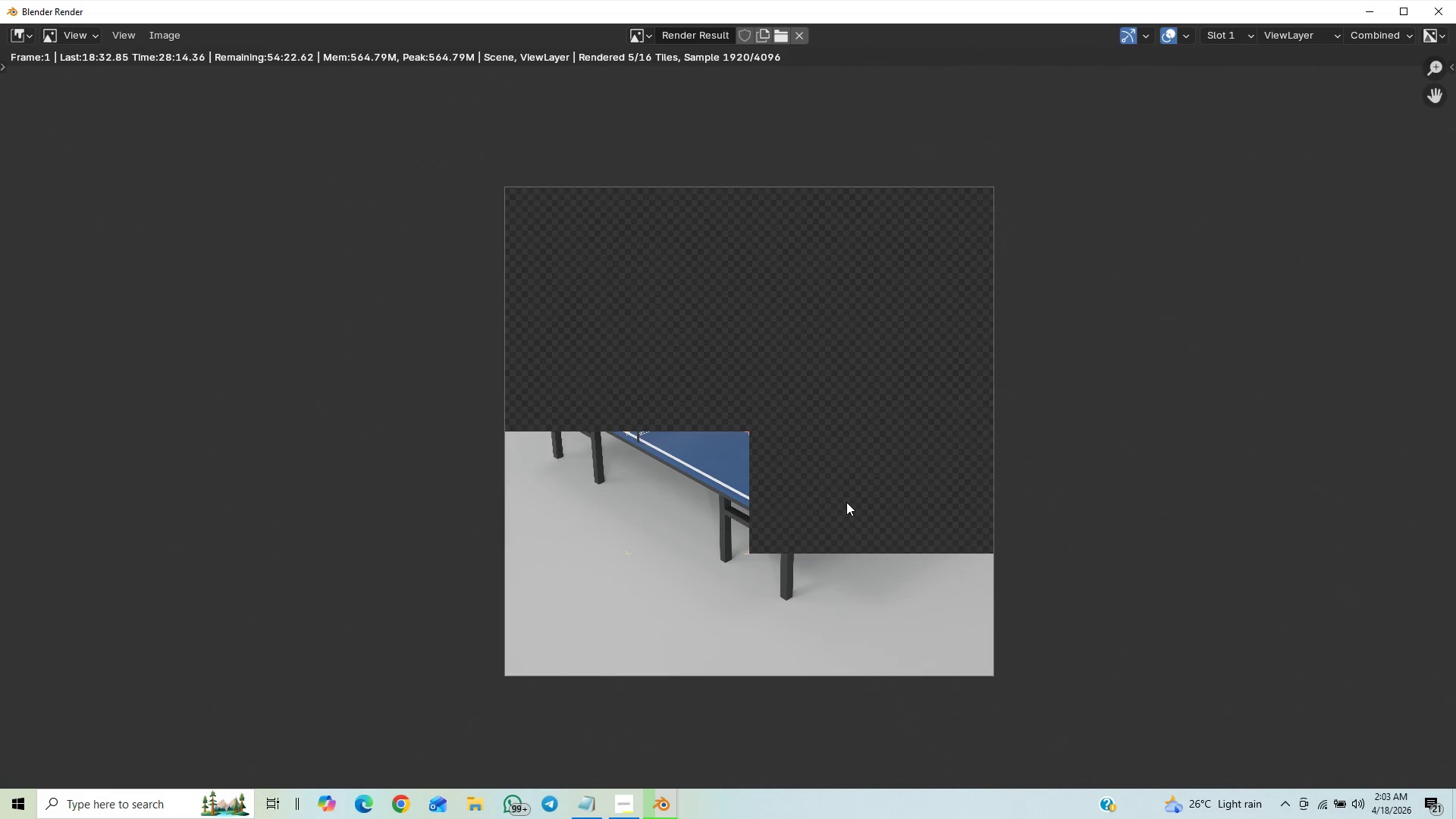 
scroll: coordinate [846, 502], scroll_direction: up, amount: 2.0
 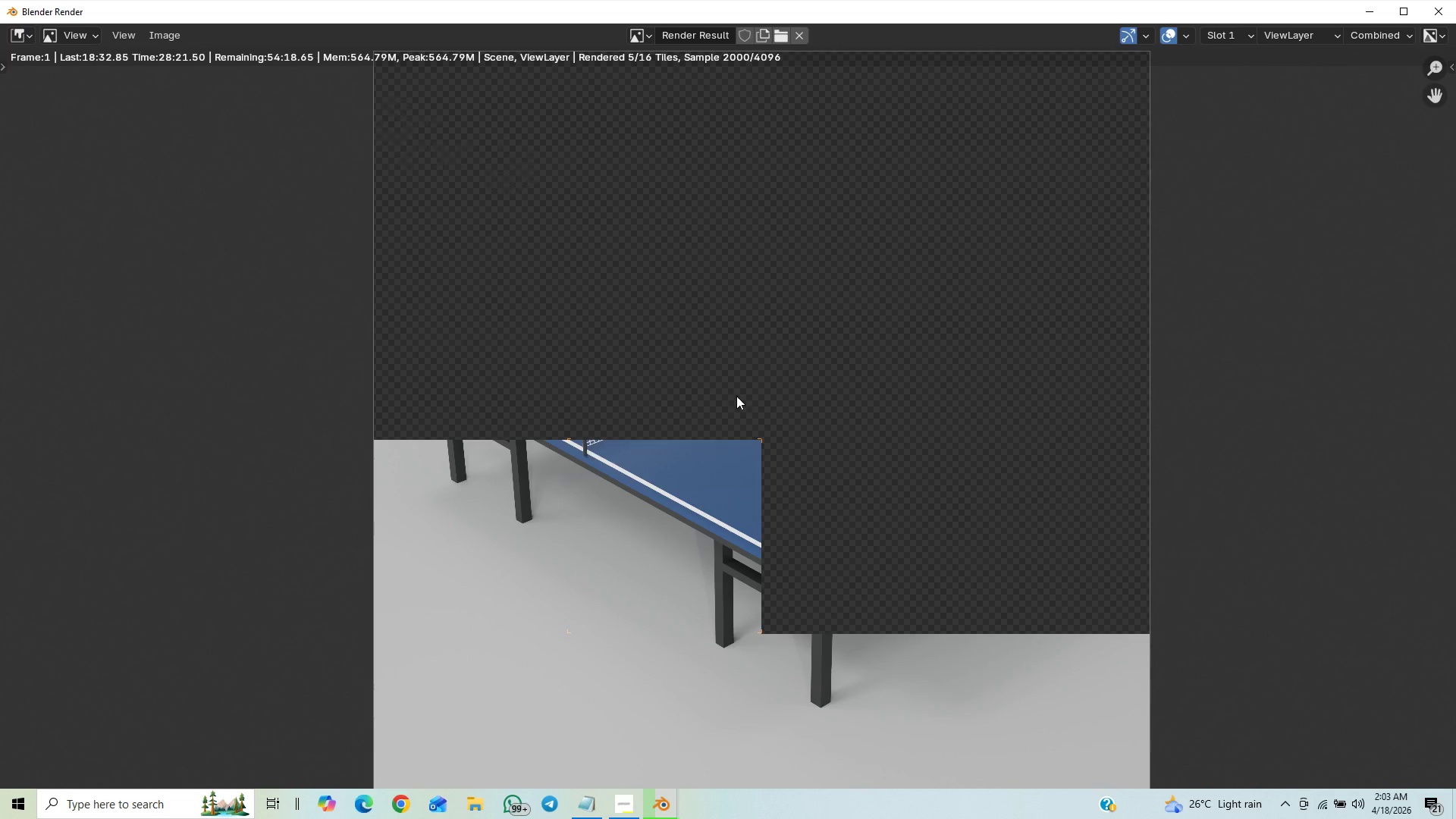 
wait(7.01)
 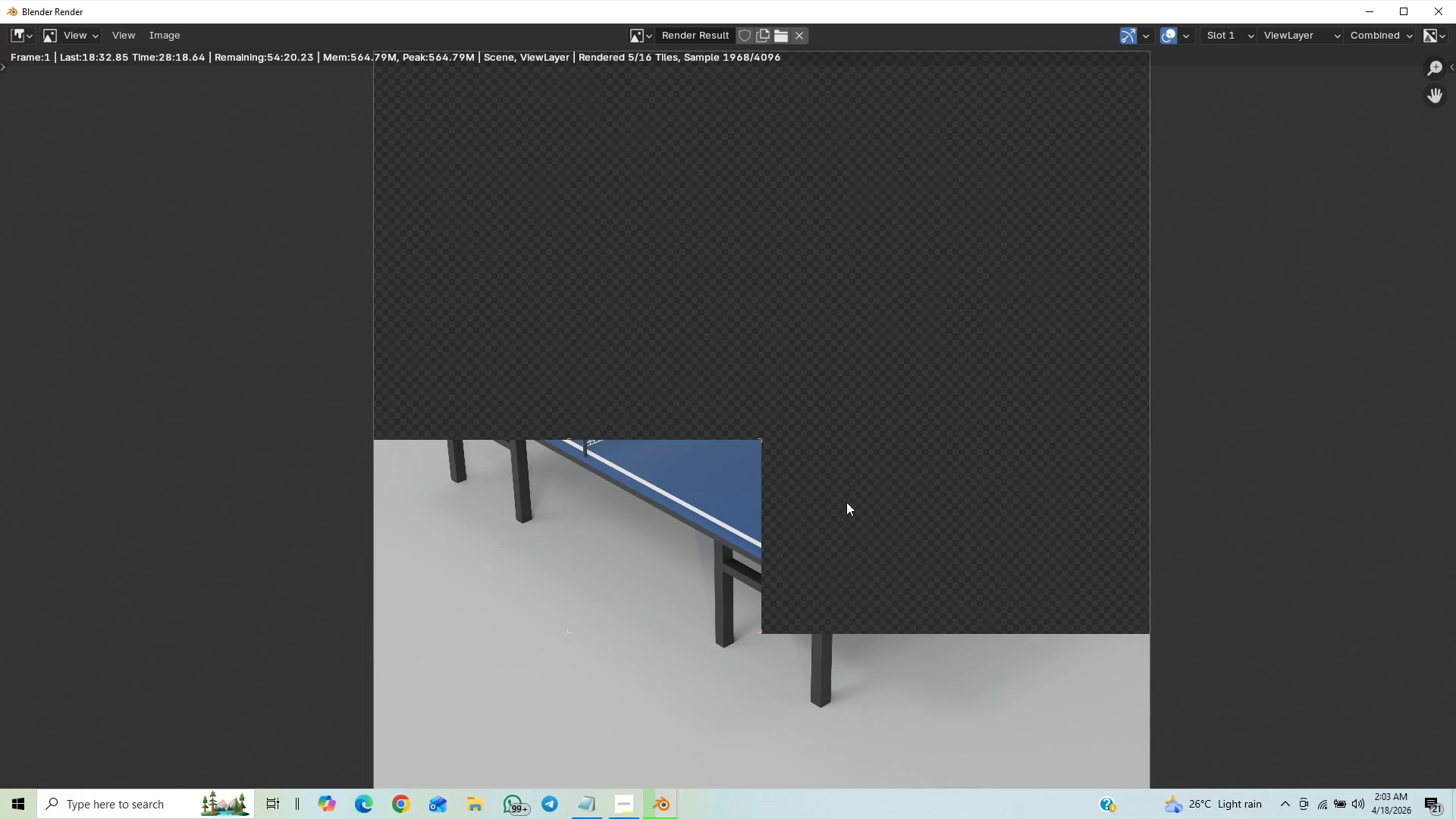 
mouse_move([620, 808])
 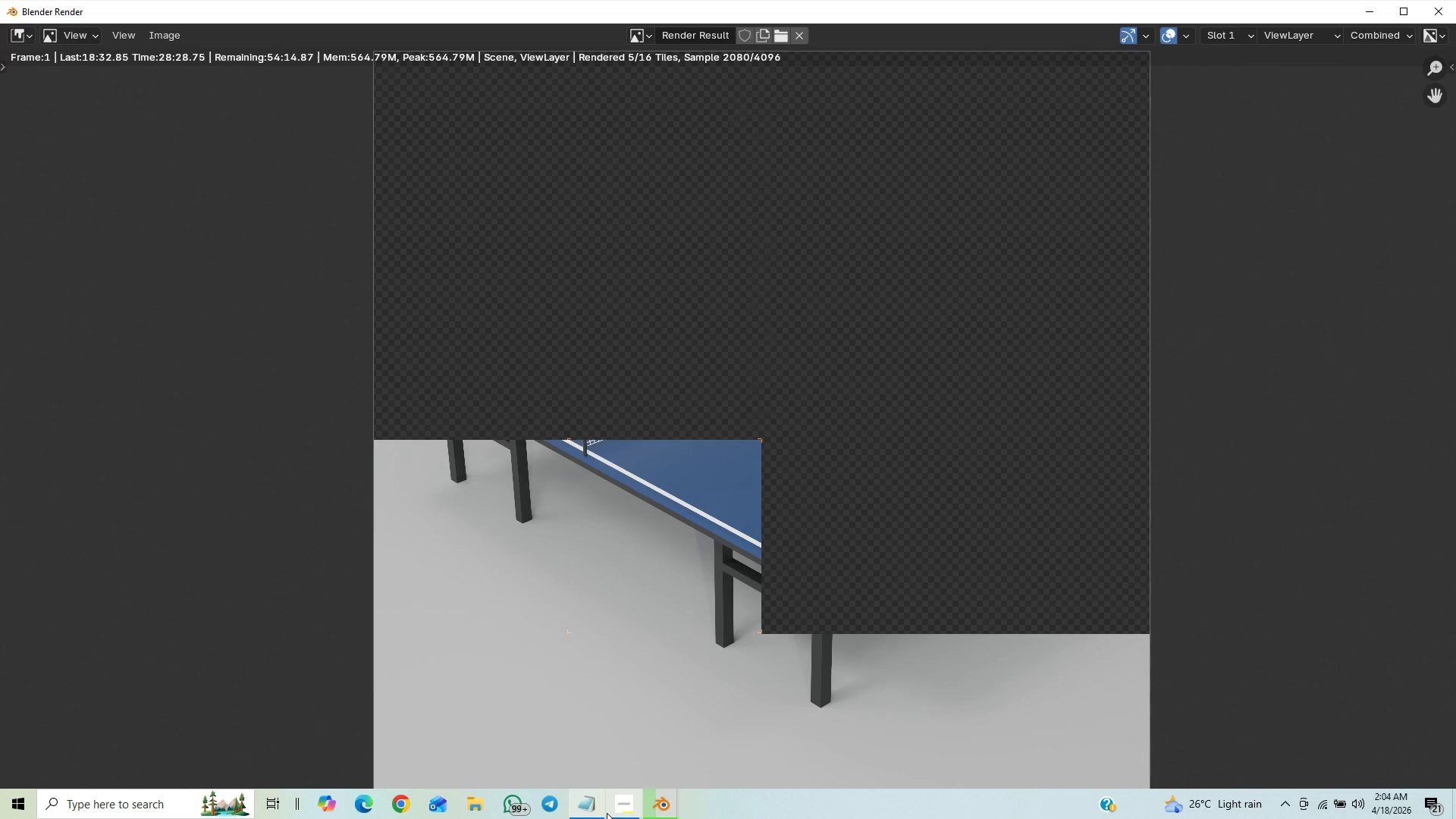 
left_click([610, 806])